 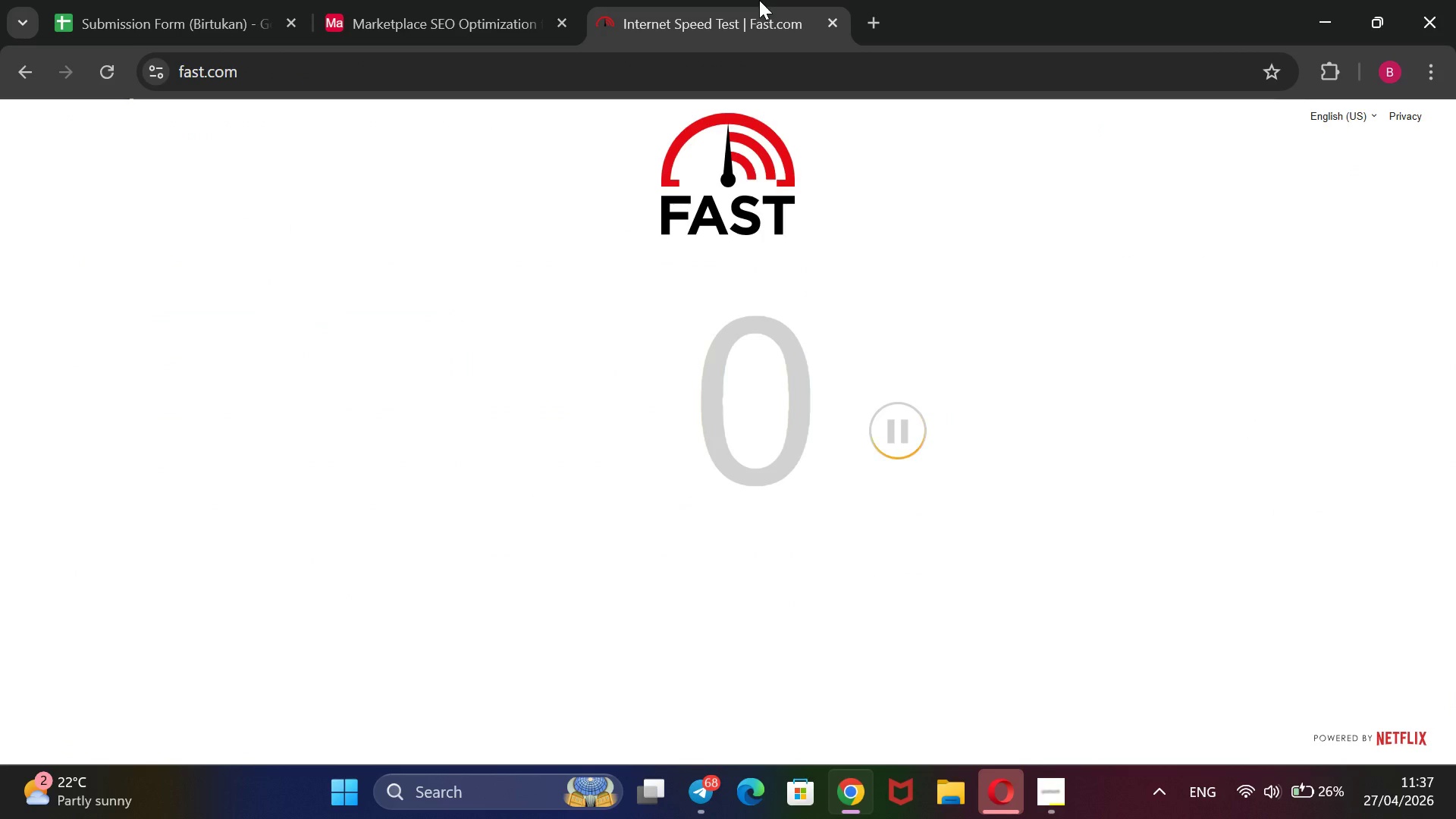 
left_click([403, 14])
 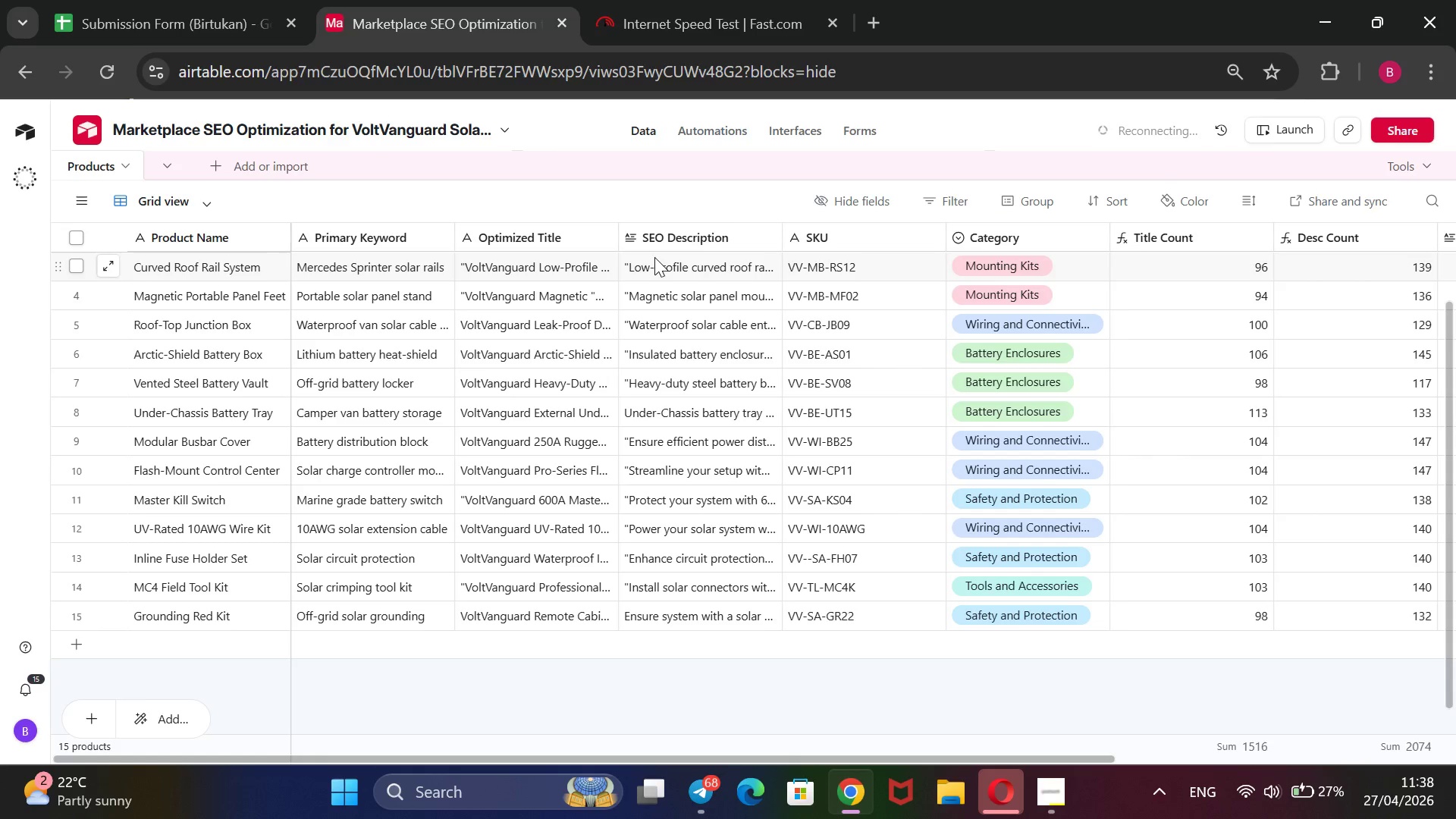 
wait(57.91)
 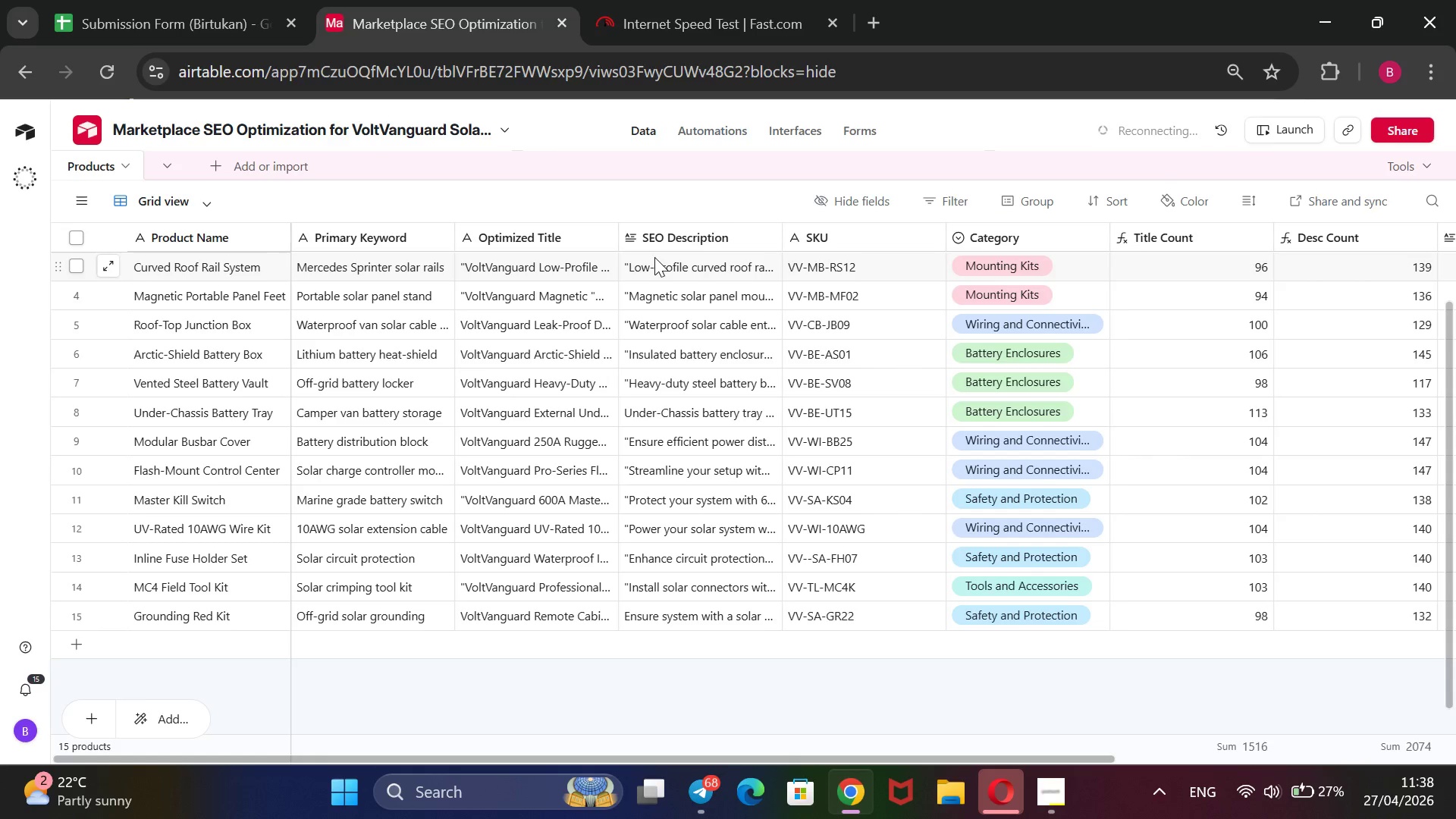 
left_click([656, 0])
 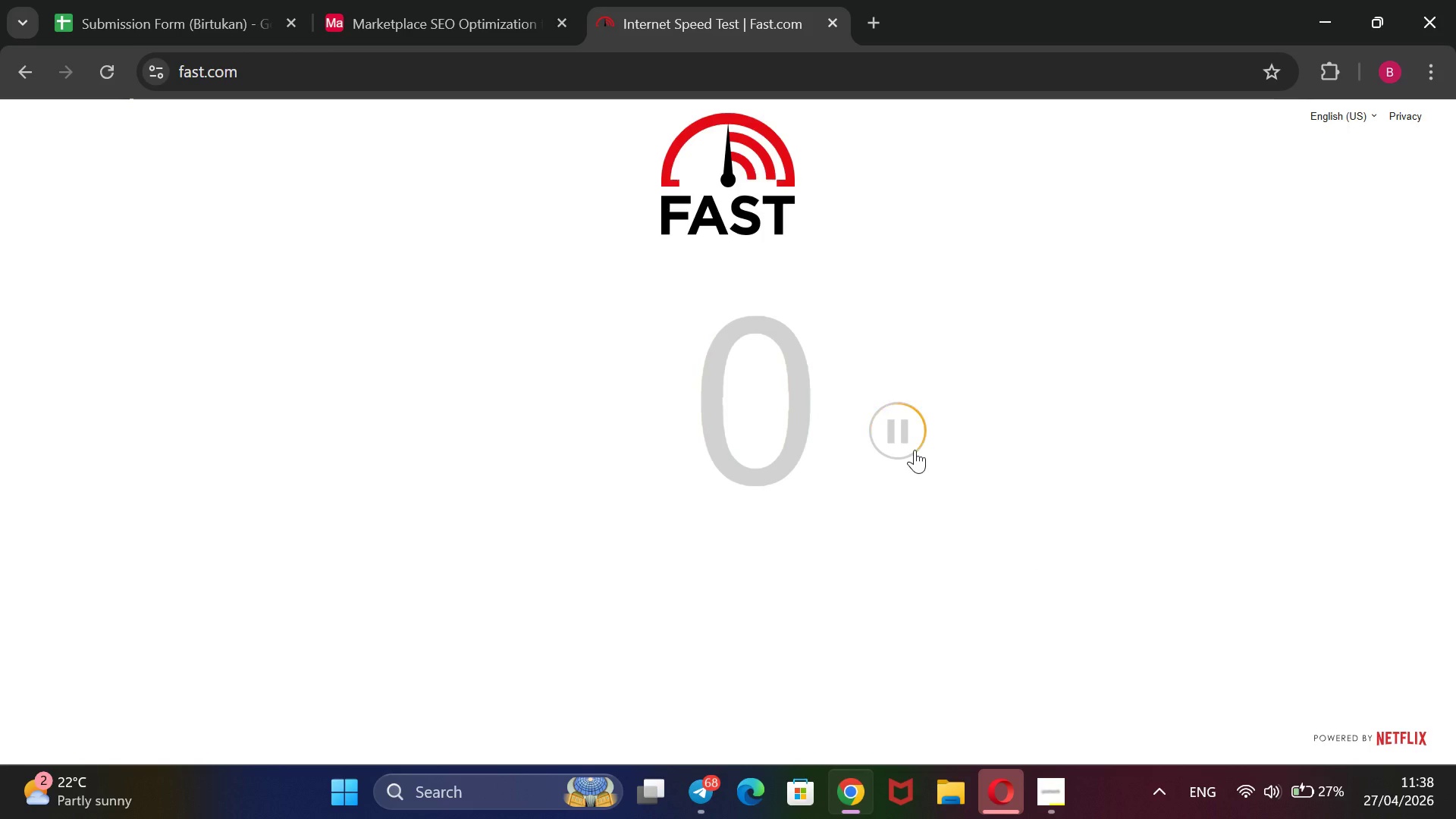 
scroll: coordinate [915, 450], scroll_direction: down, amount: 3.0
 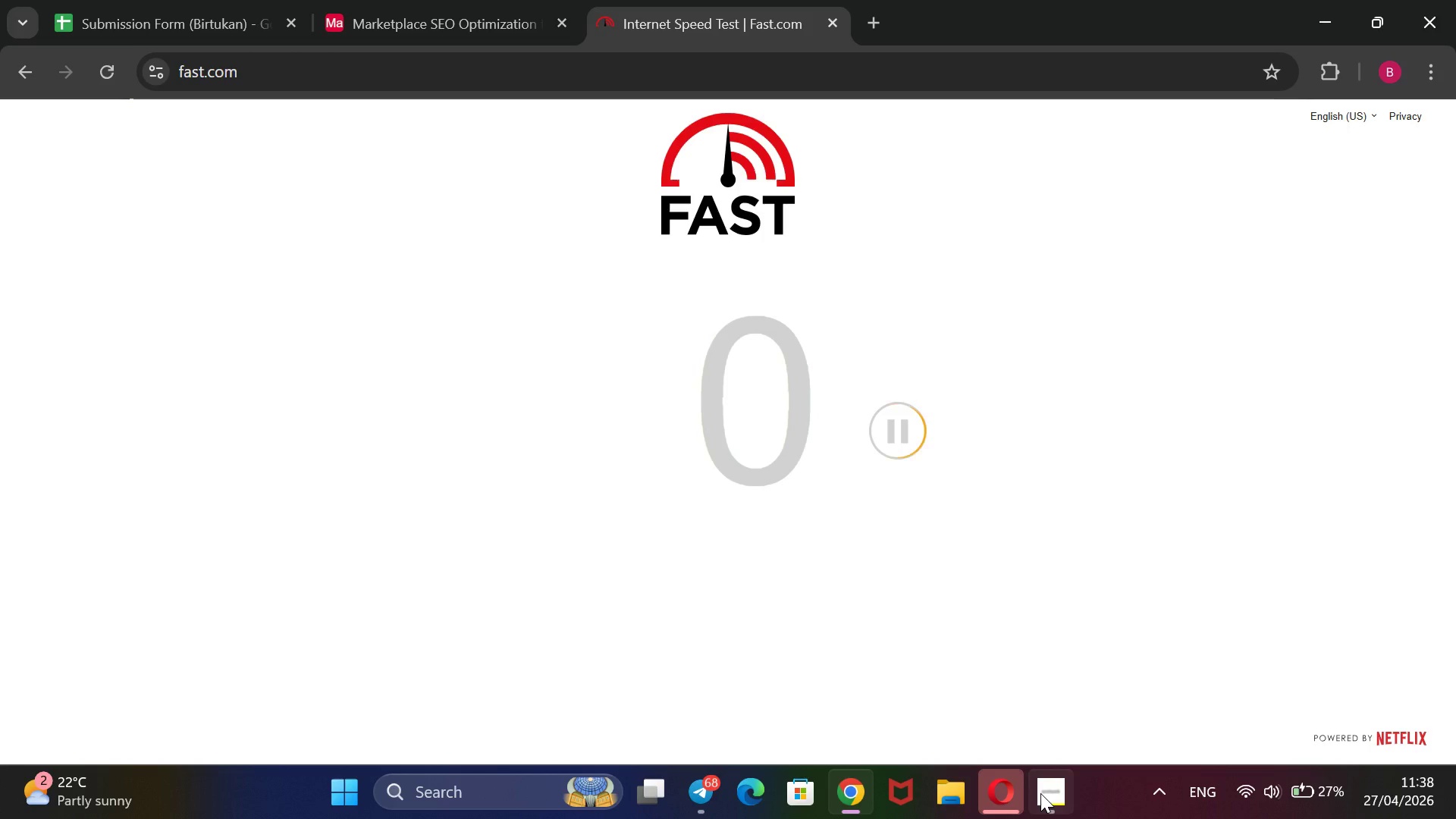 
left_click([1040, 793])
 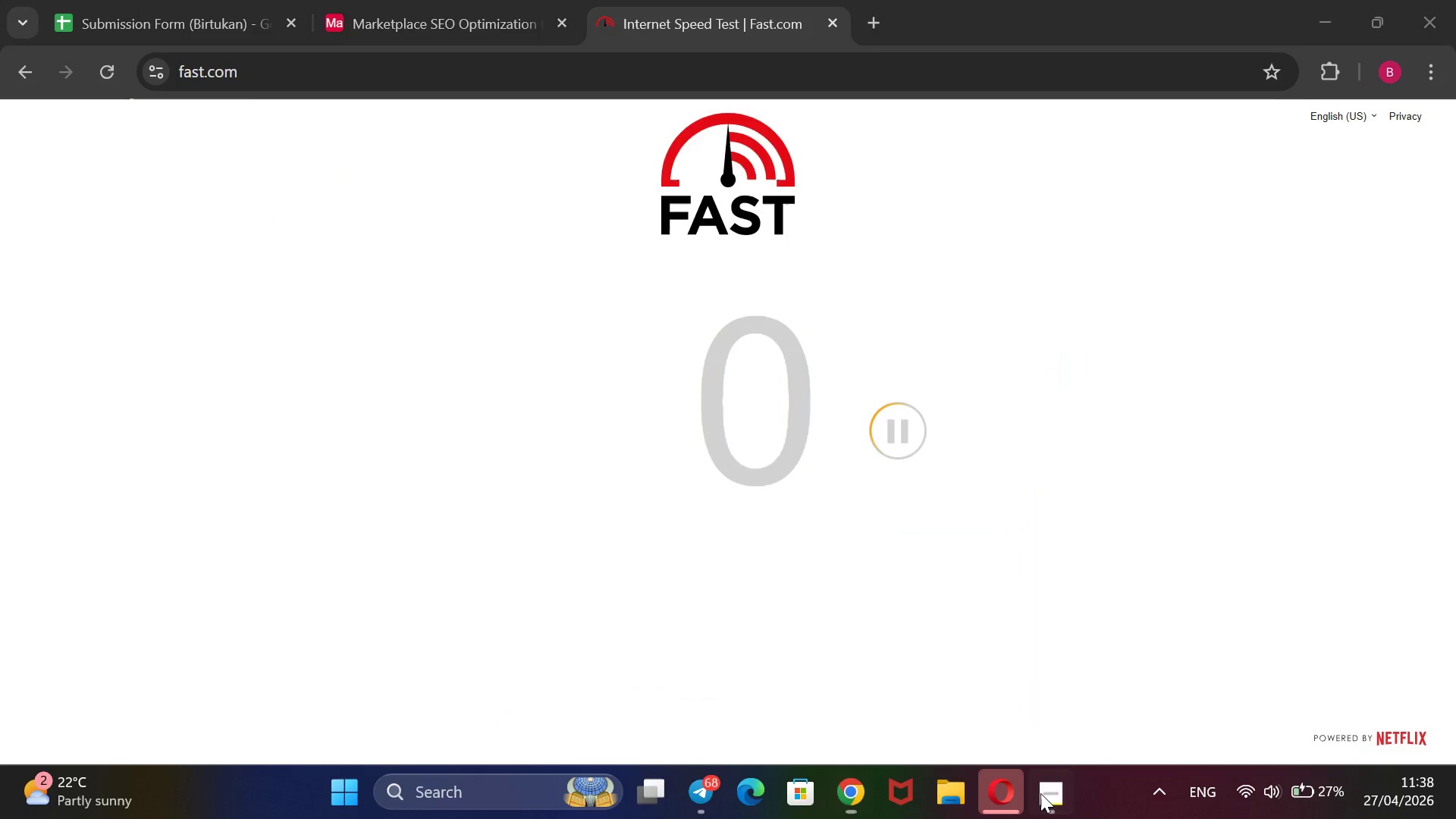 
double_click([1040, 793])